 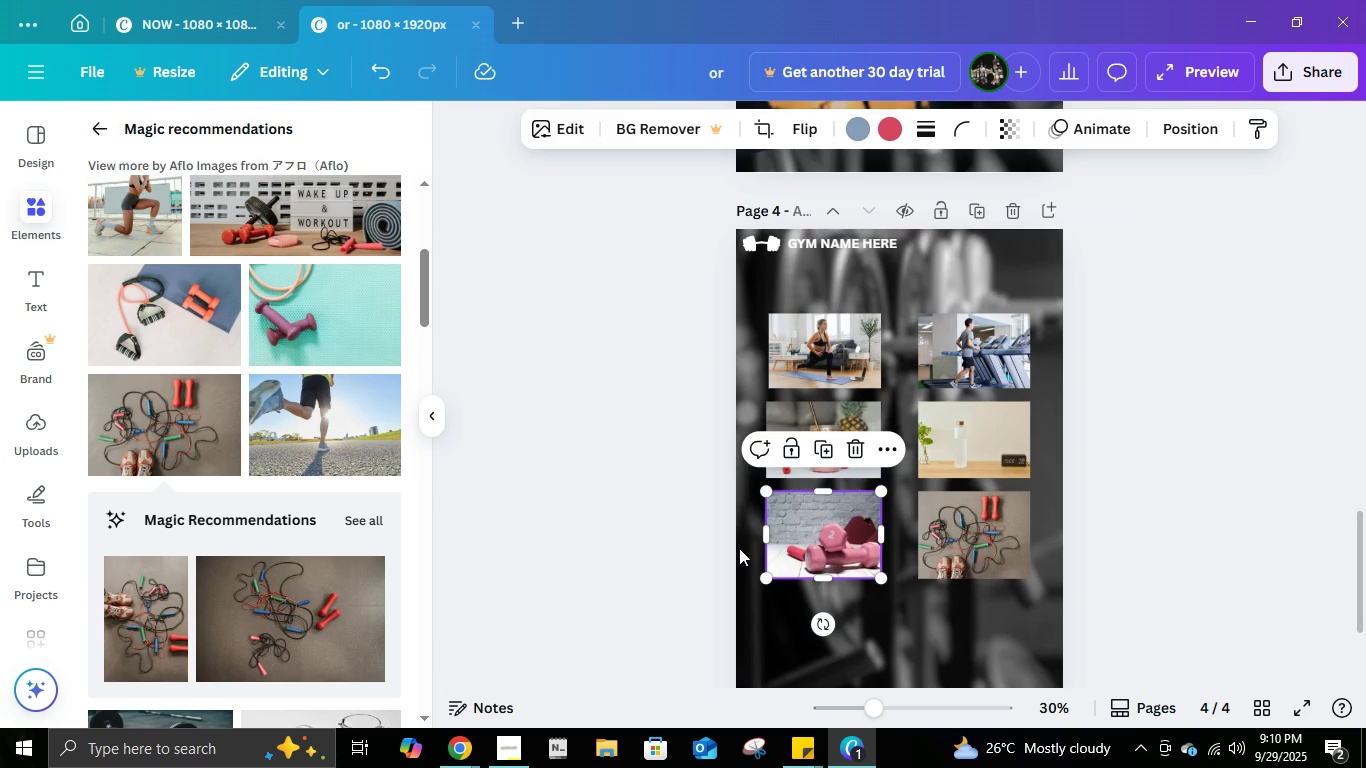 
left_click([1221, 412])
 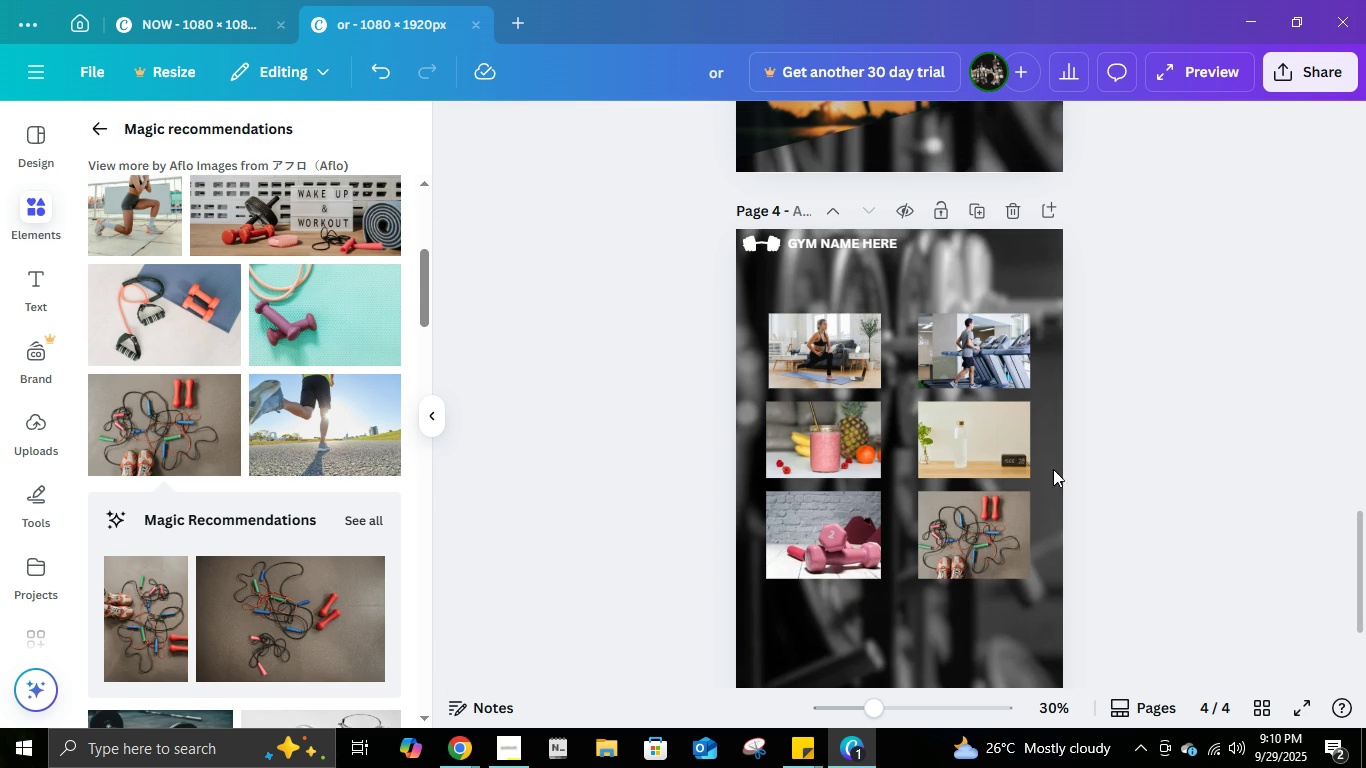 
left_click([1280, 447])
 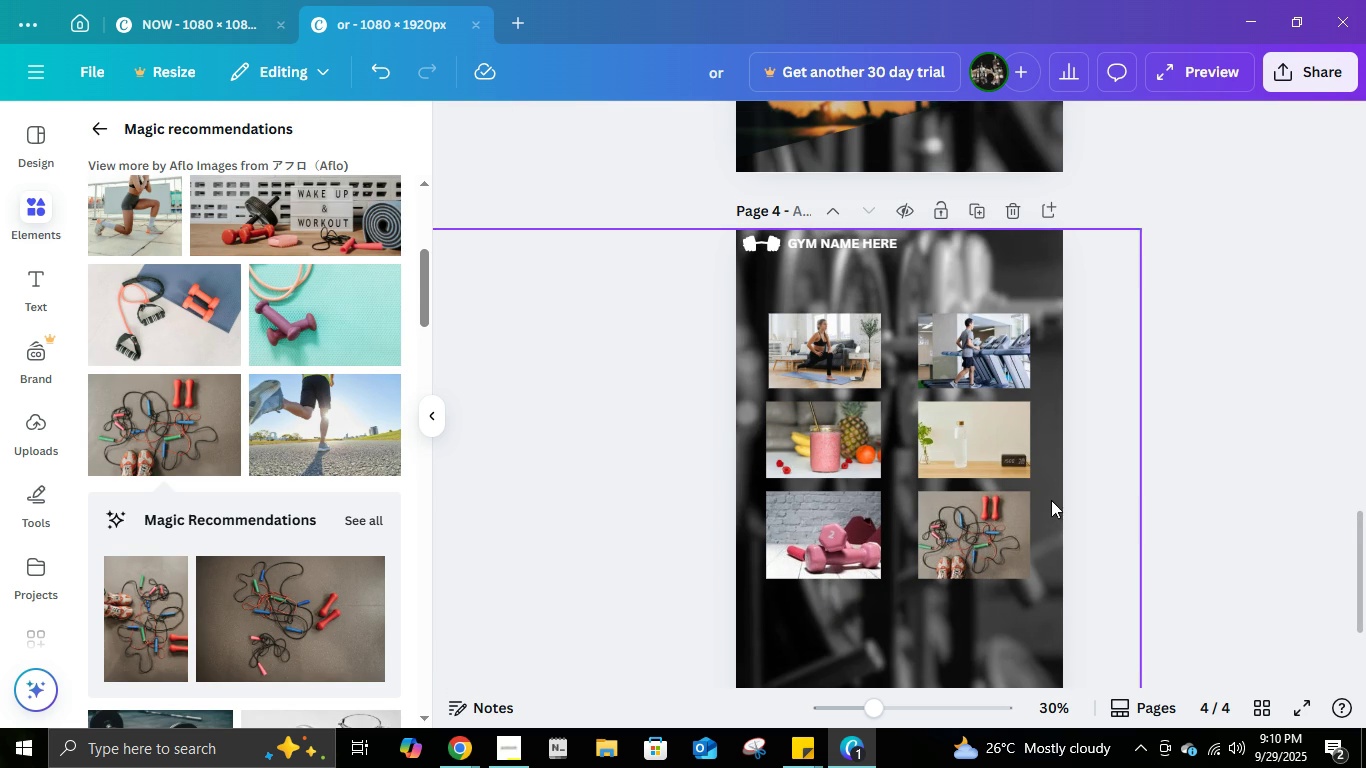 
scroll: coordinate [1050, 495], scroll_direction: down, amount: 2.0
 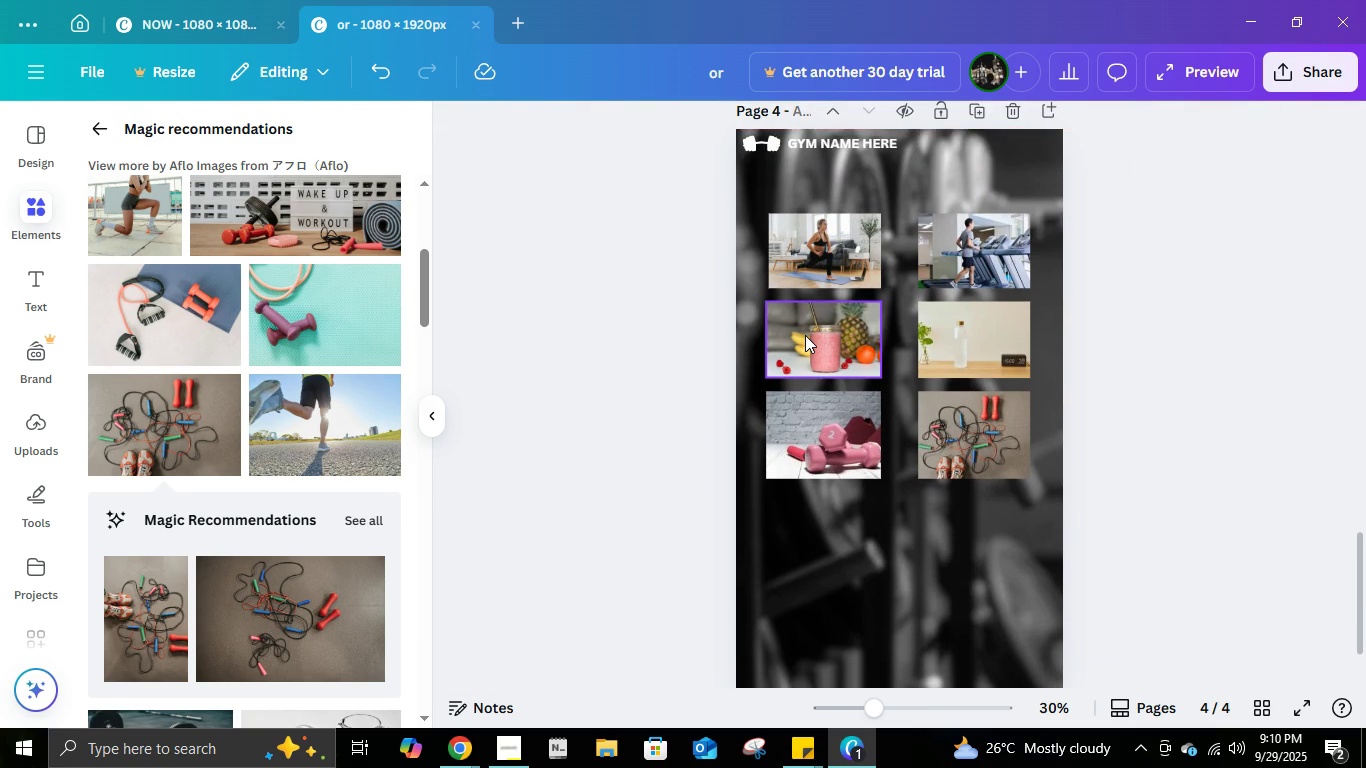 
left_click([805, 335])
 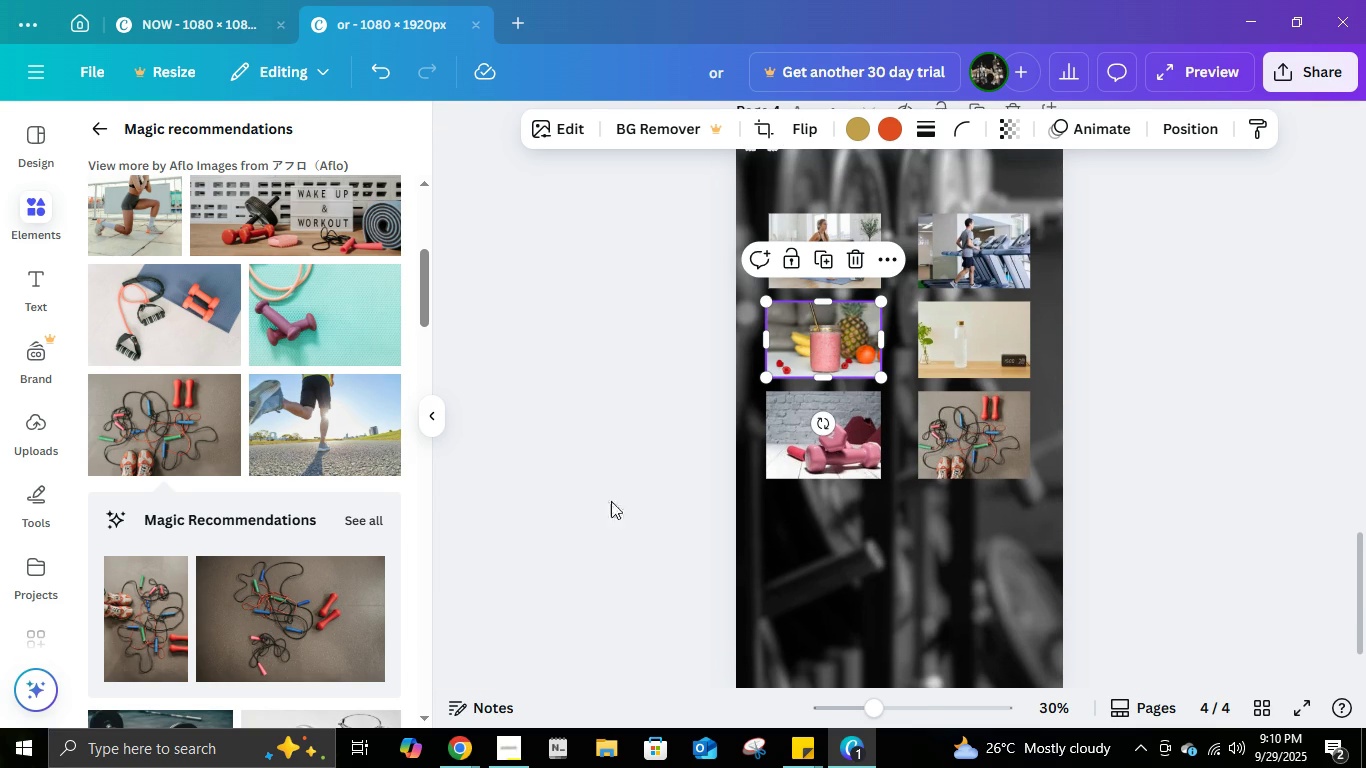 
scroll: coordinate [893, 457], scroll_direction: down, amount: 2.0
 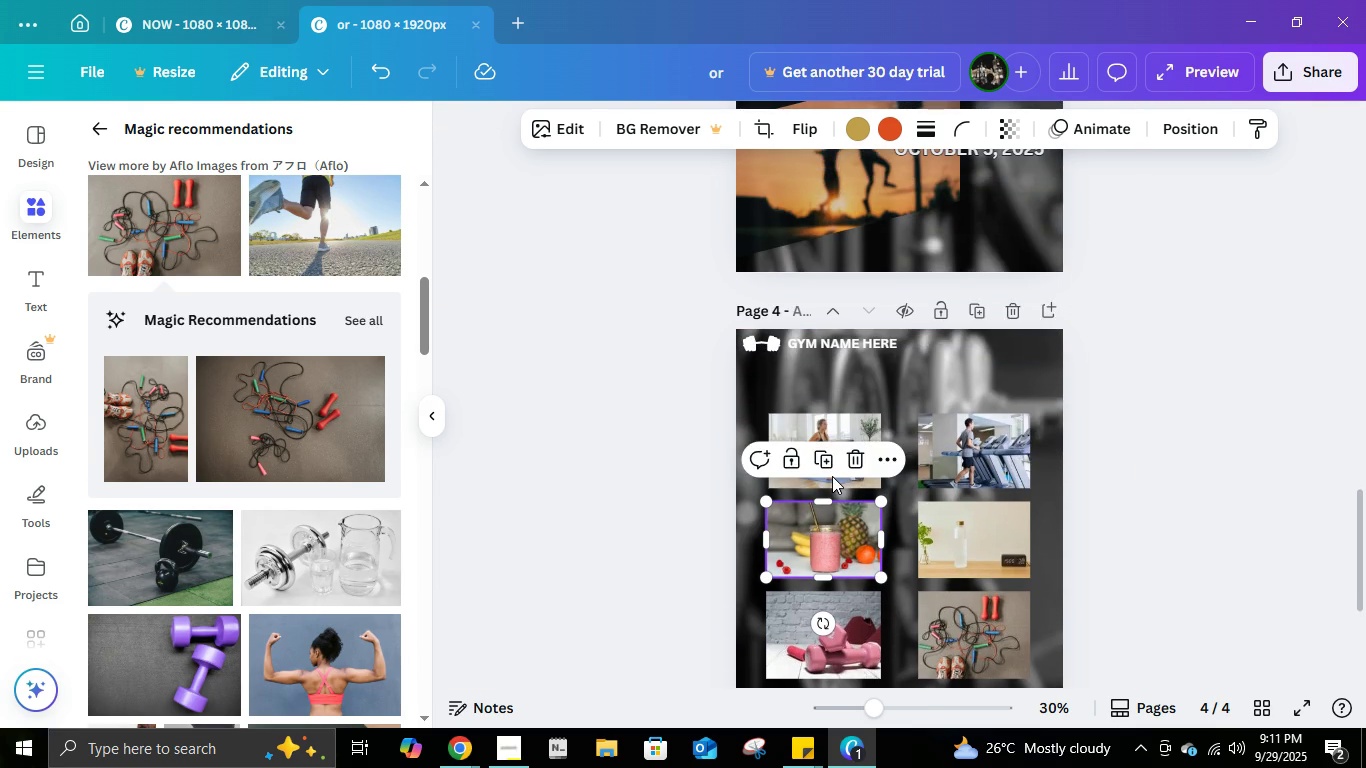 
scroll: coordinate [518, 474], scroll_direction: up, amount: 3.0
 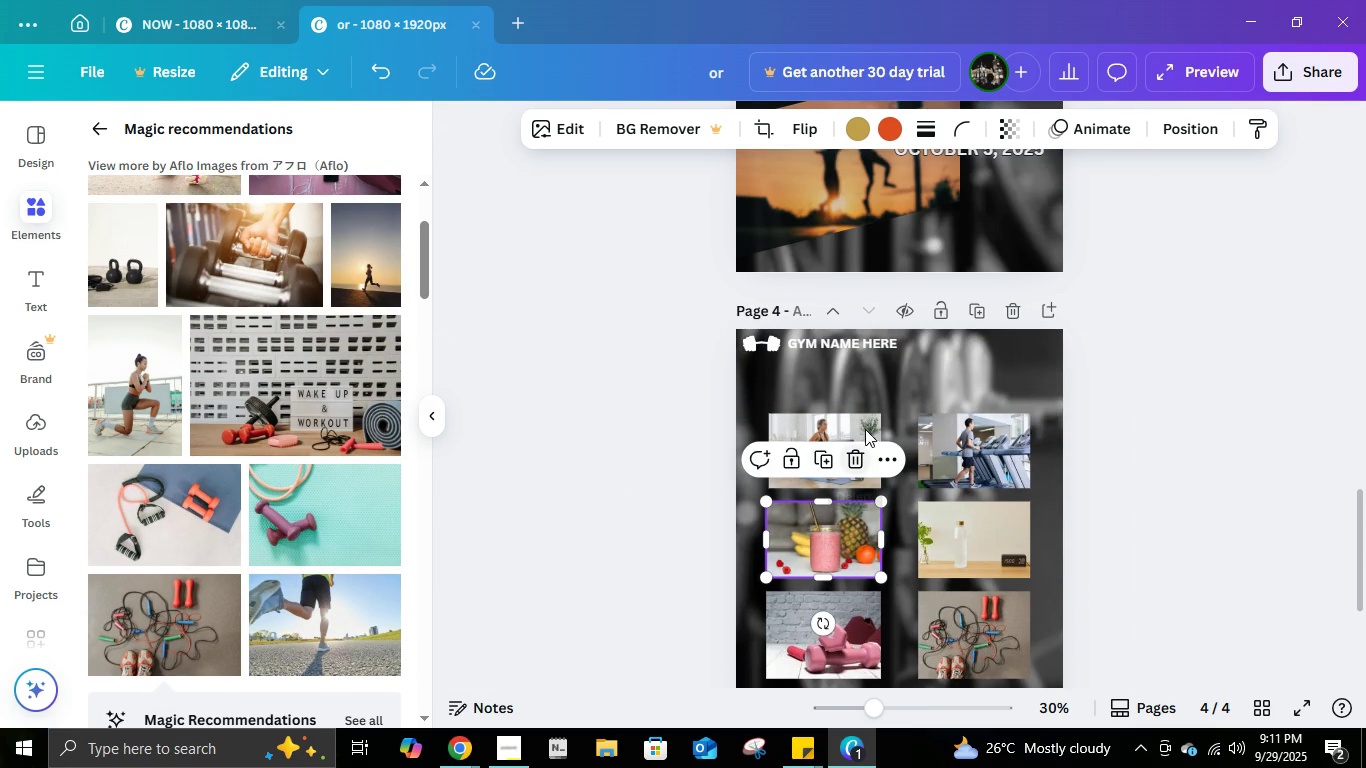 
left_click([1218, 406])
 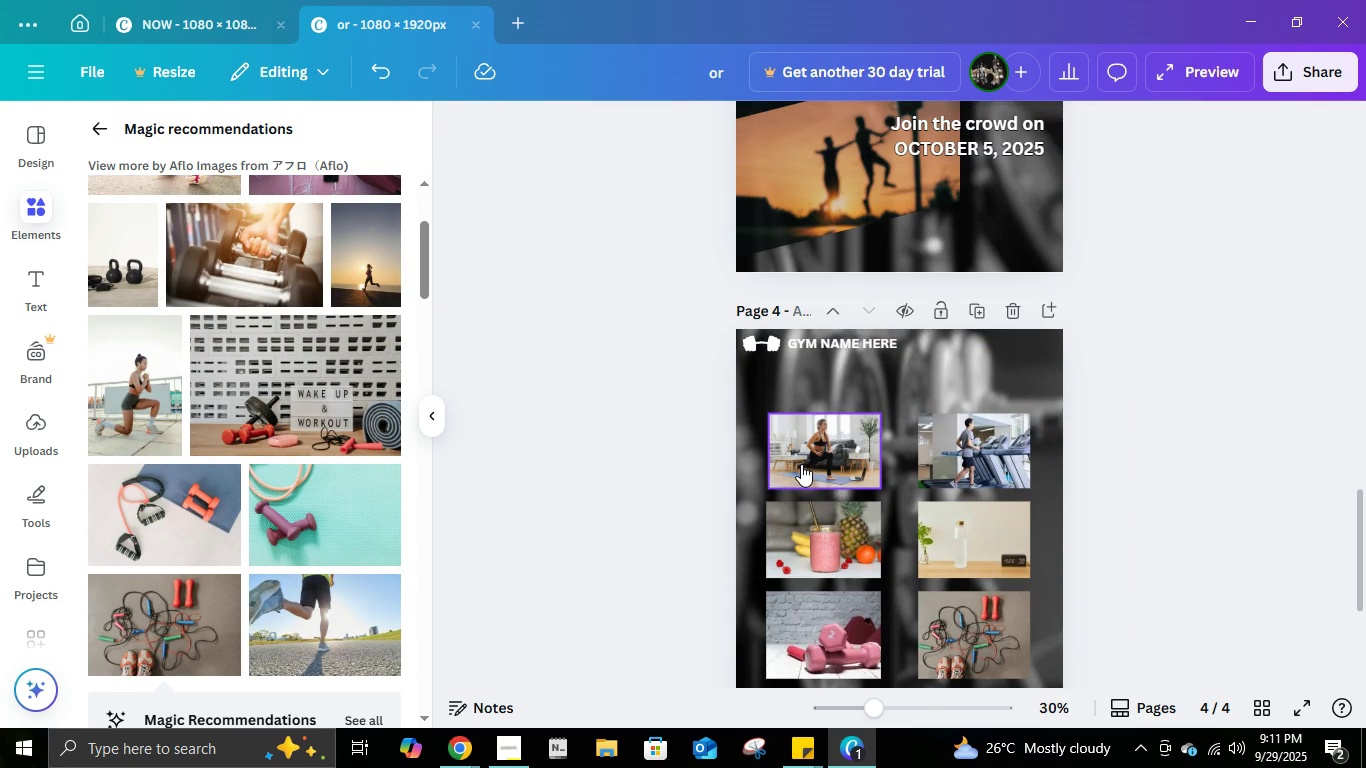 
left_click([801, 464])
 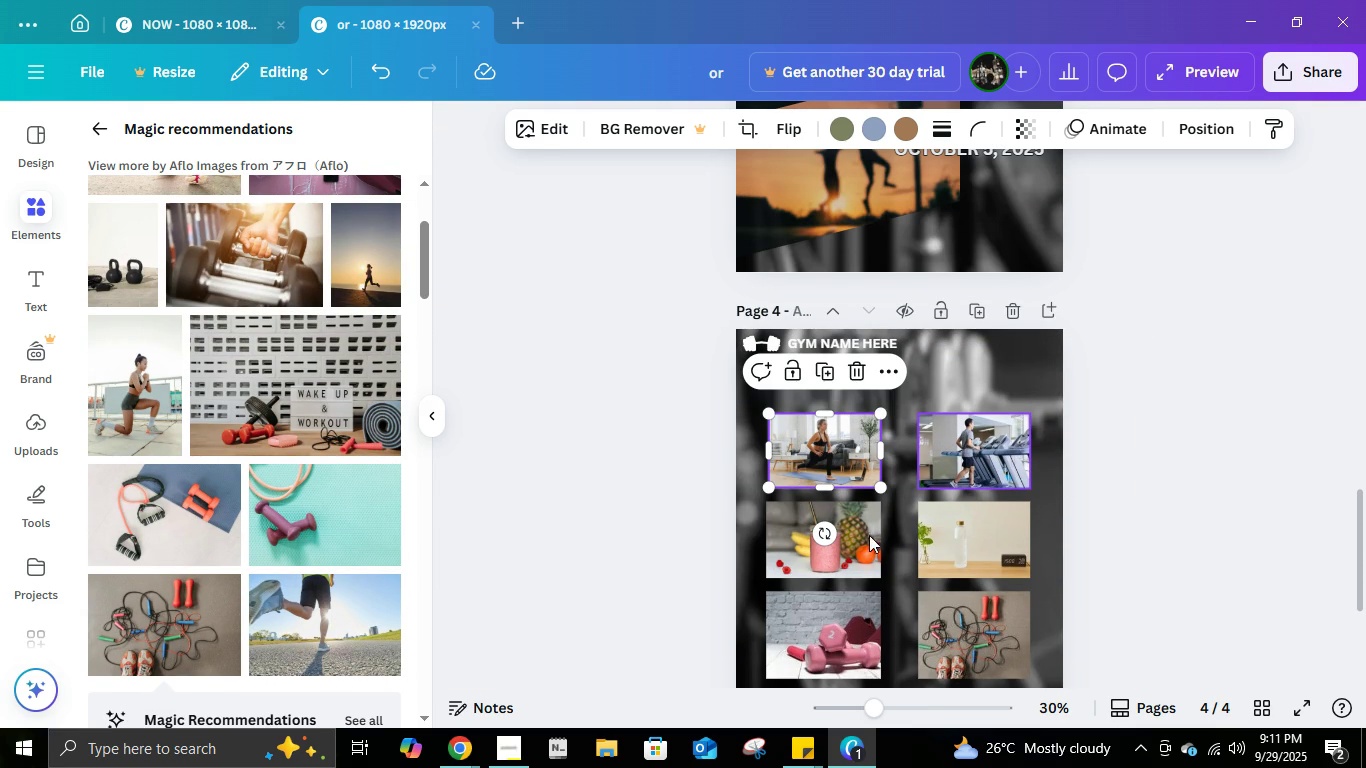 
left_click([853, 542])
 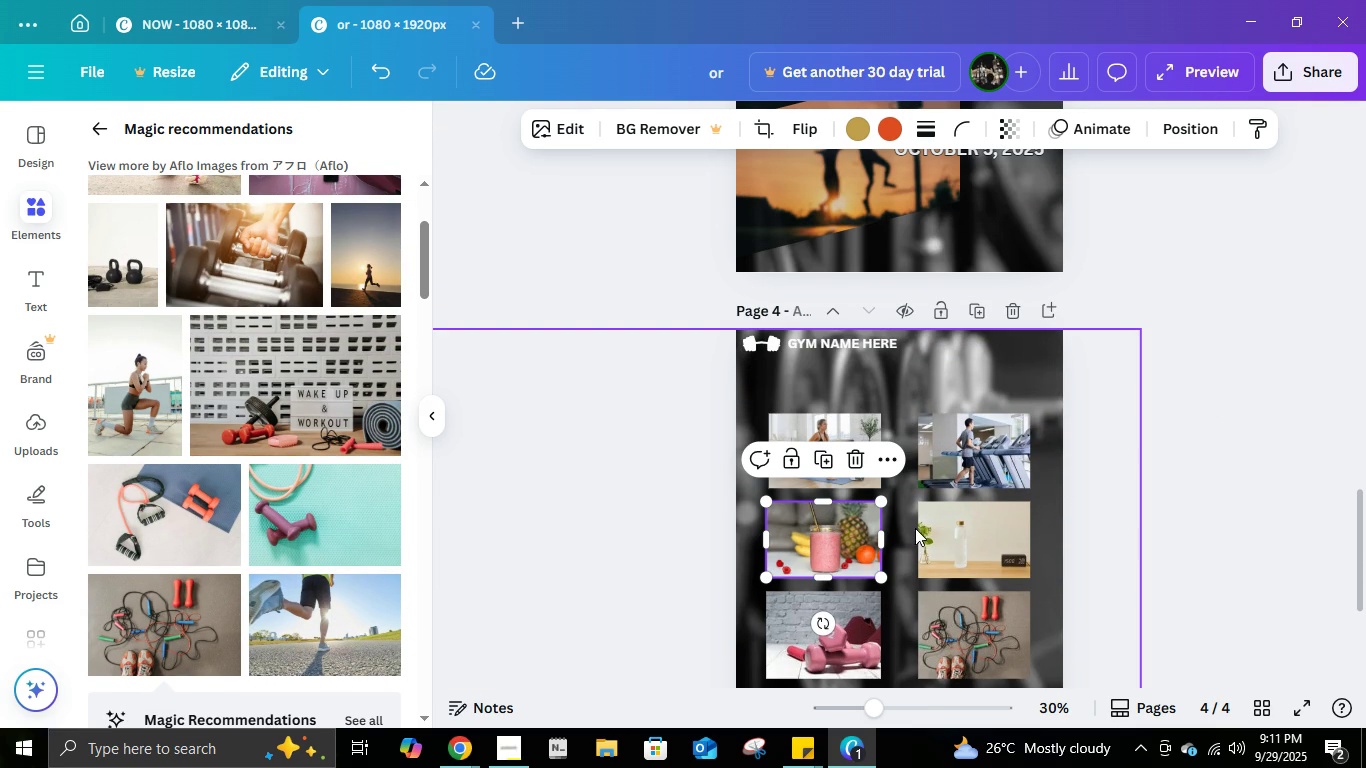 
key(Enter)